 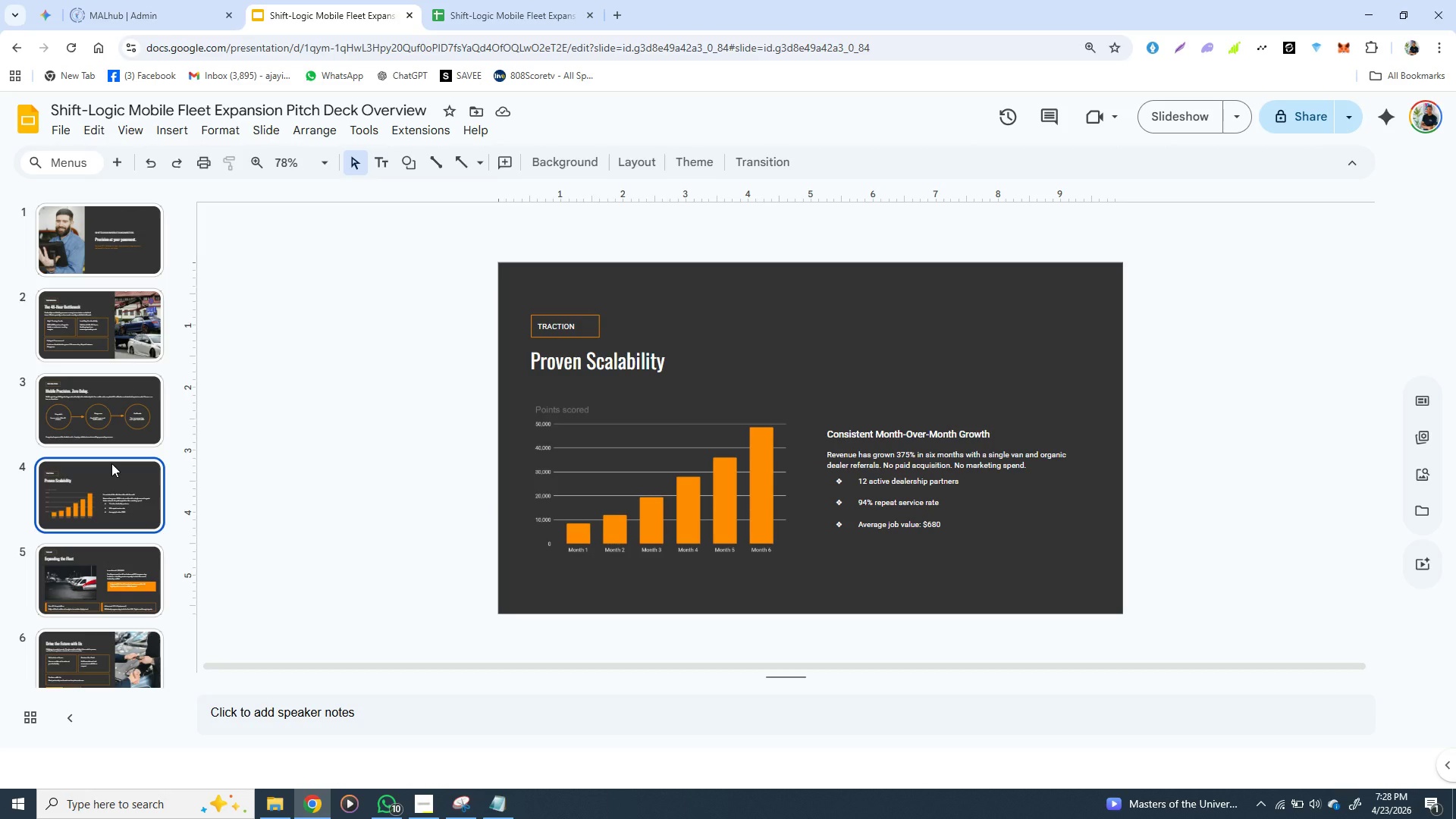 
left_click([110, 328])
 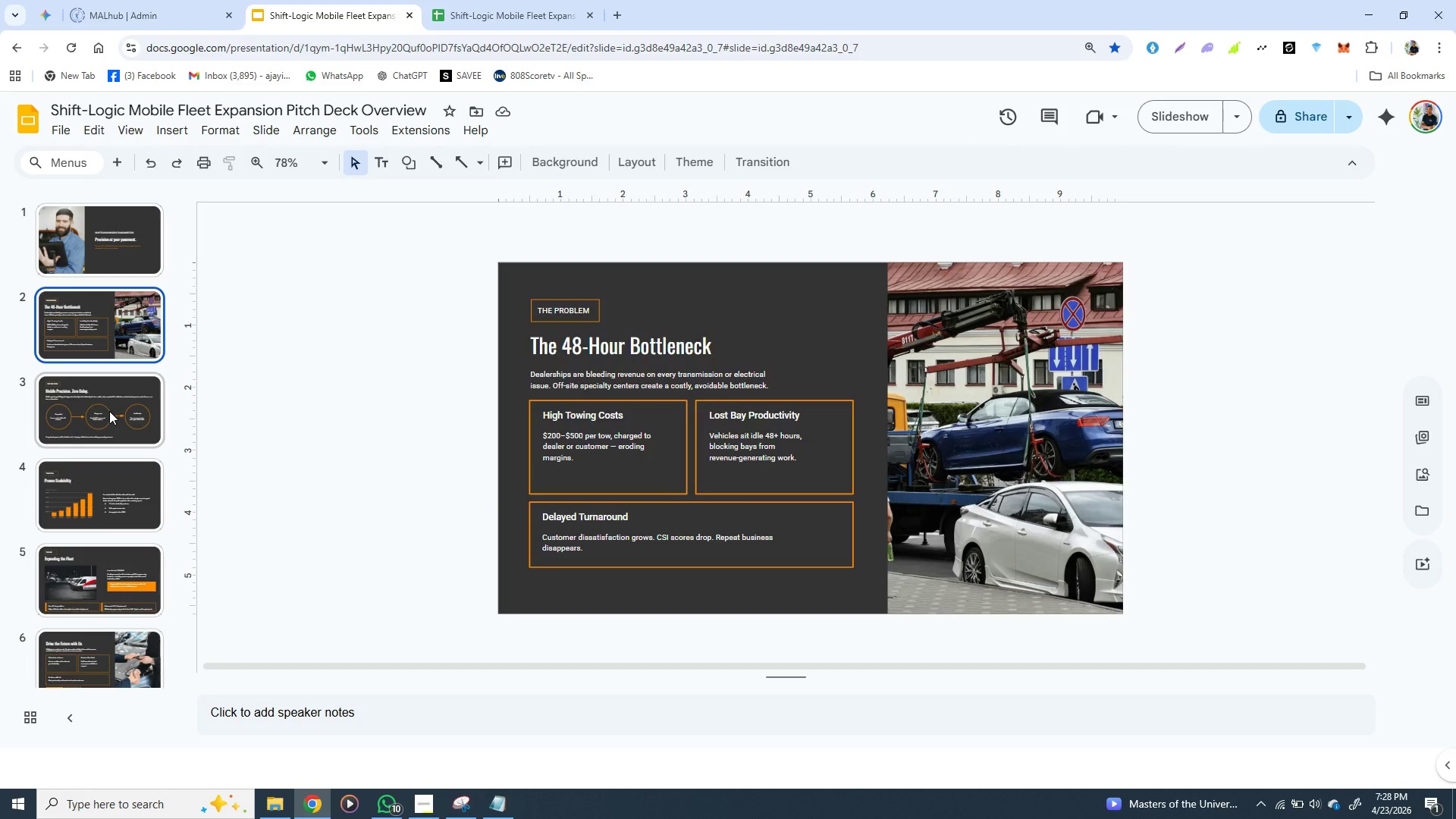 
left_click([109, 411])
 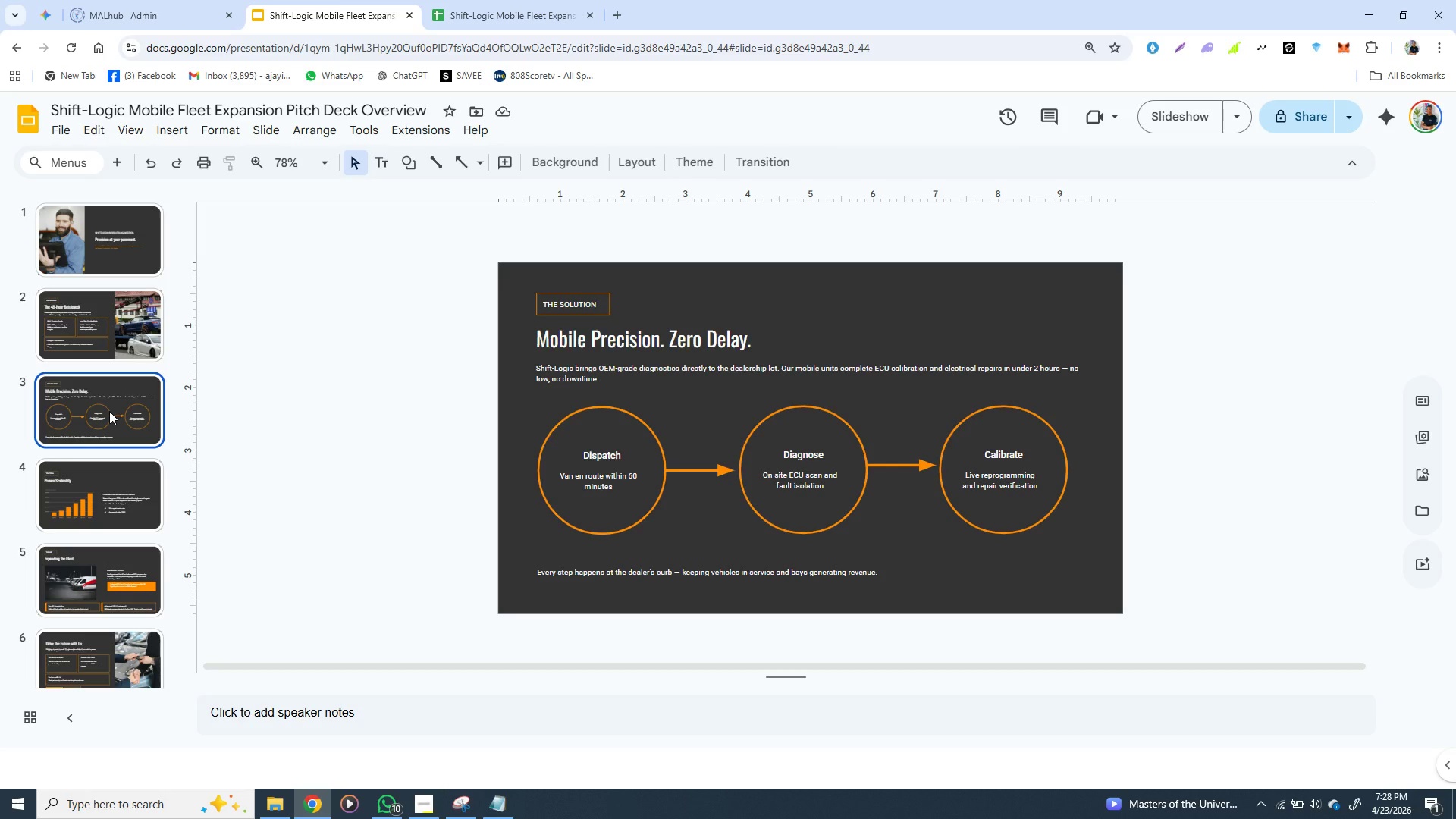 
wait(18.22)
 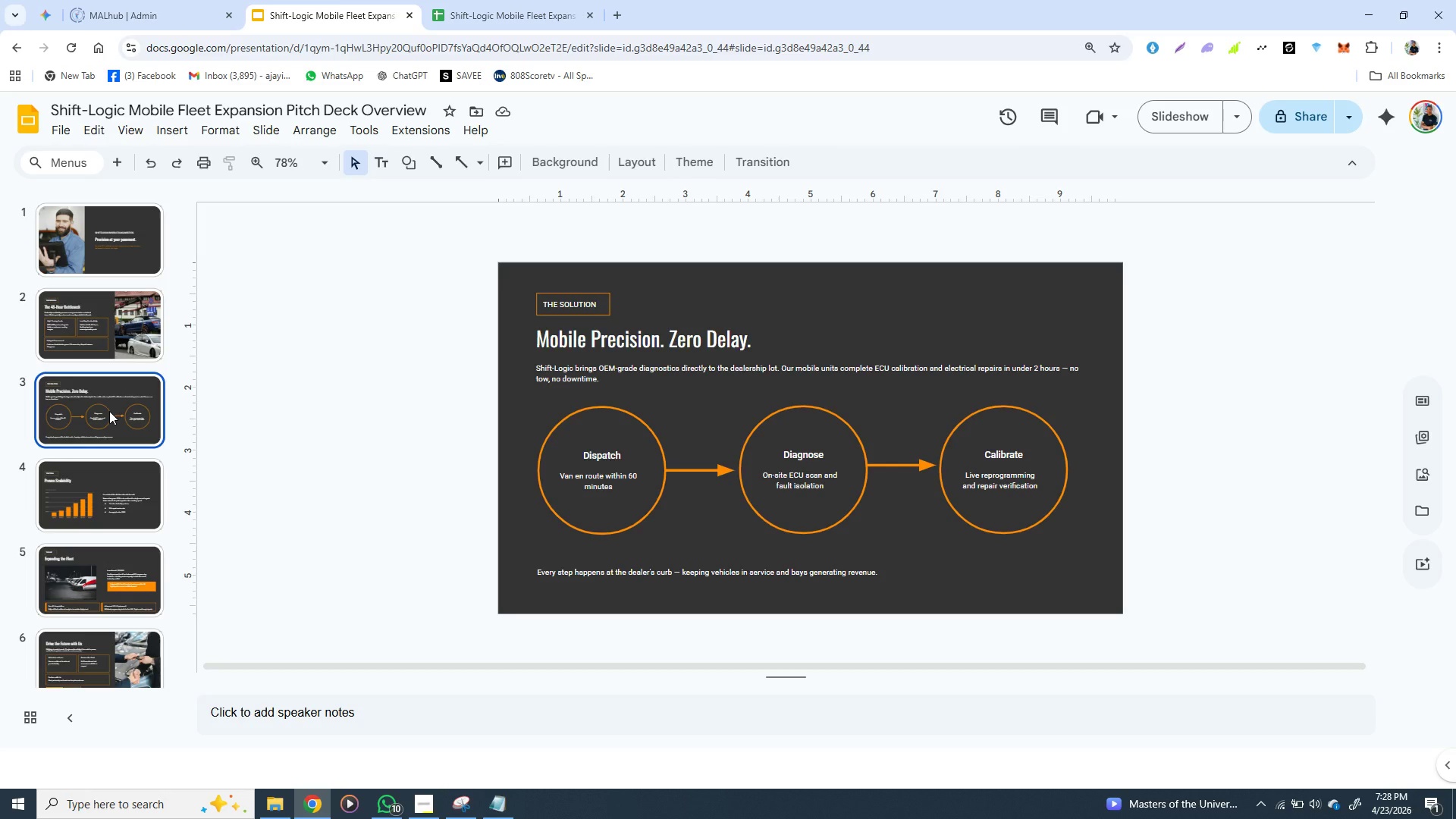 
left_click([603, 348])
 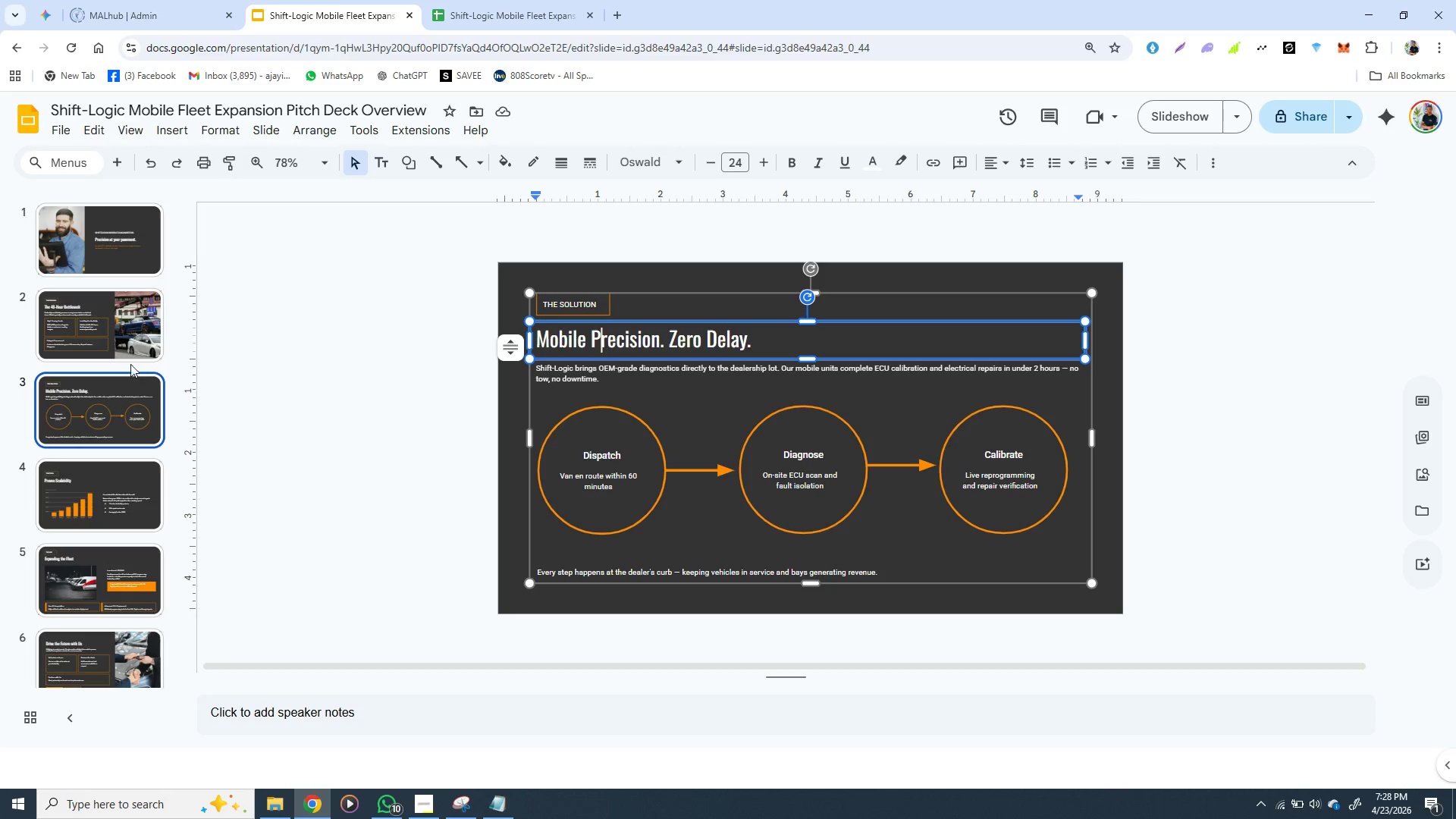 
left_click([121, 356])
 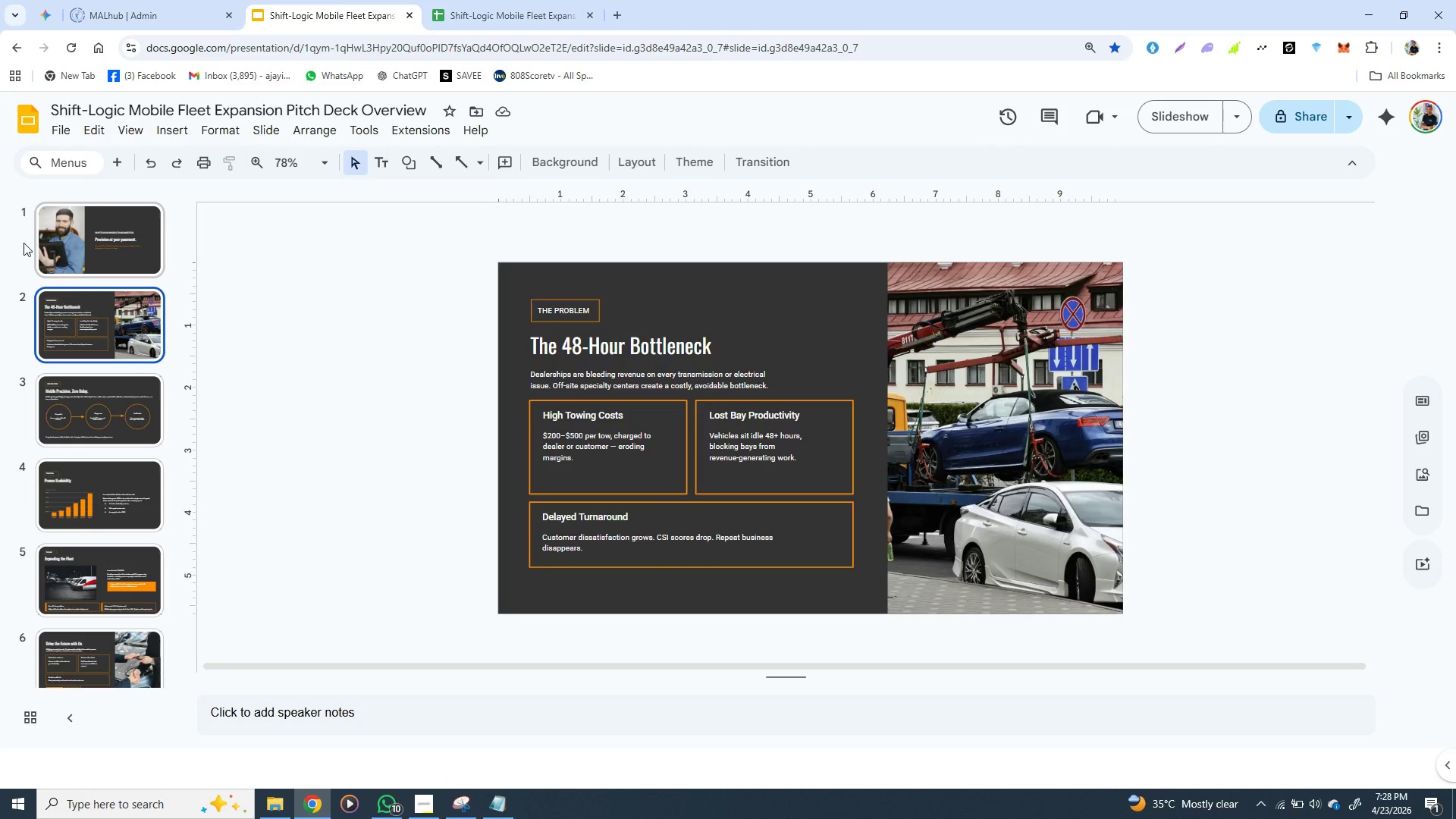 
left_click([78, 256])
 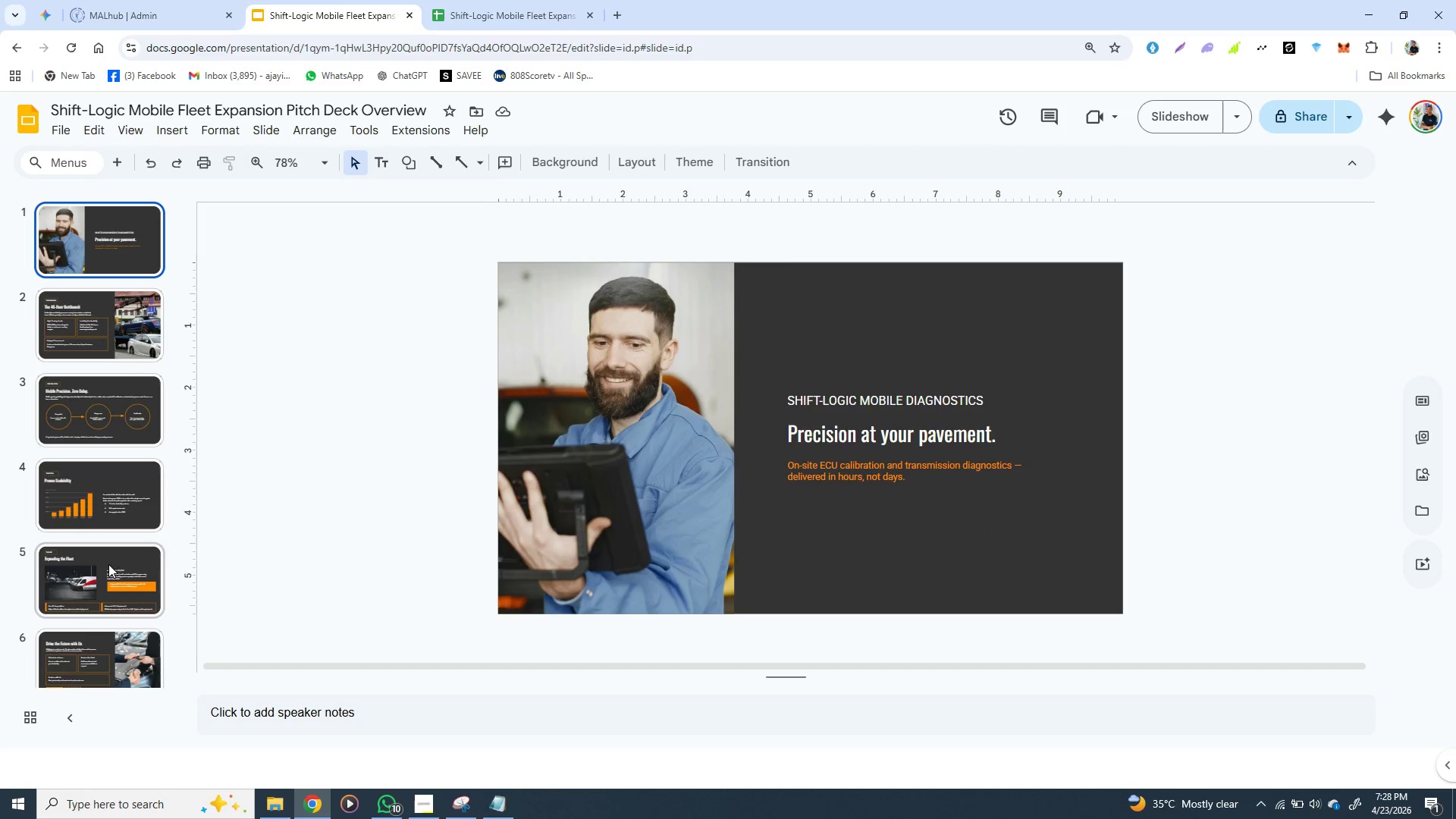 
left_click([108, 576])
 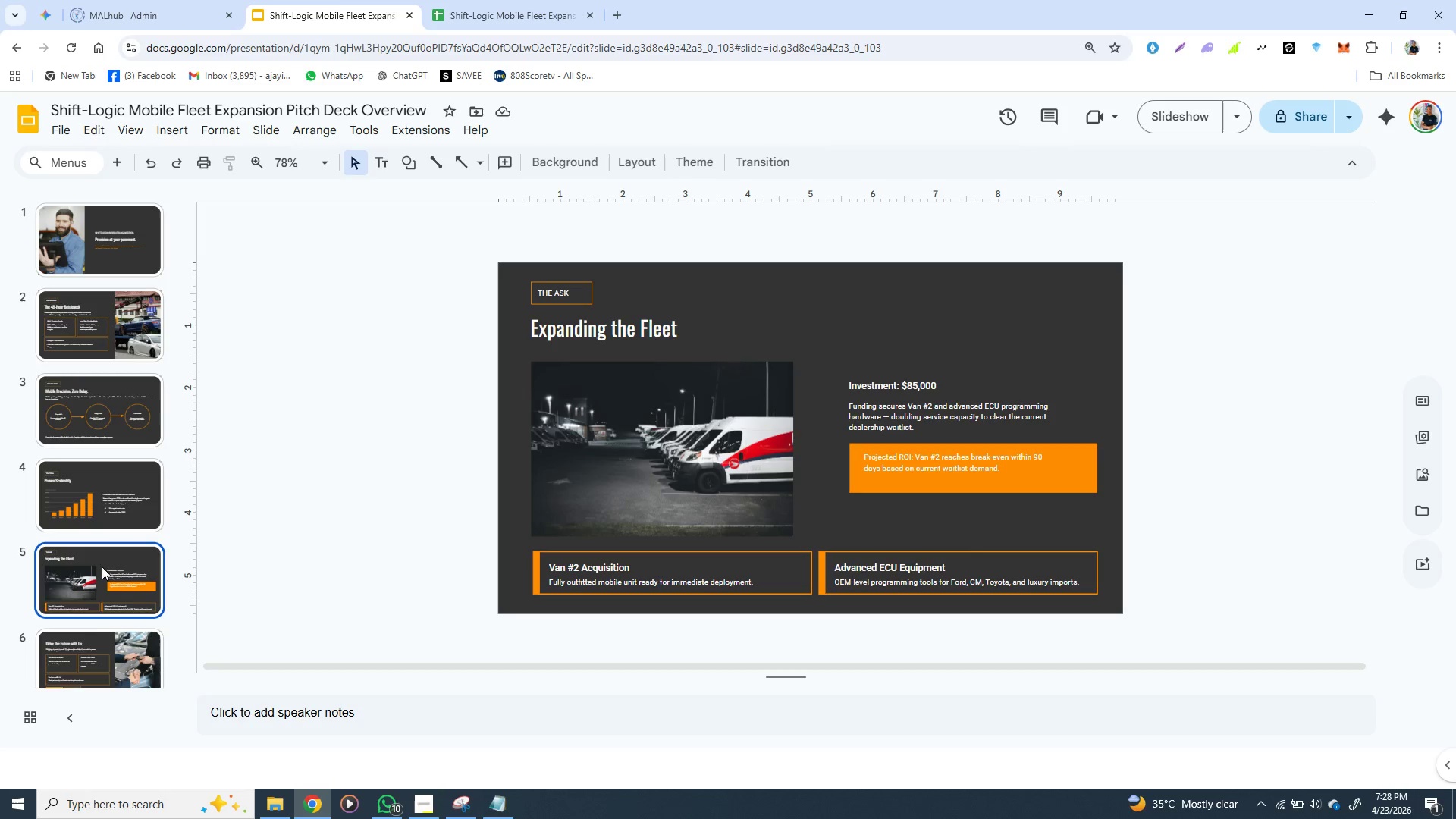 
left_click([92, 639])
 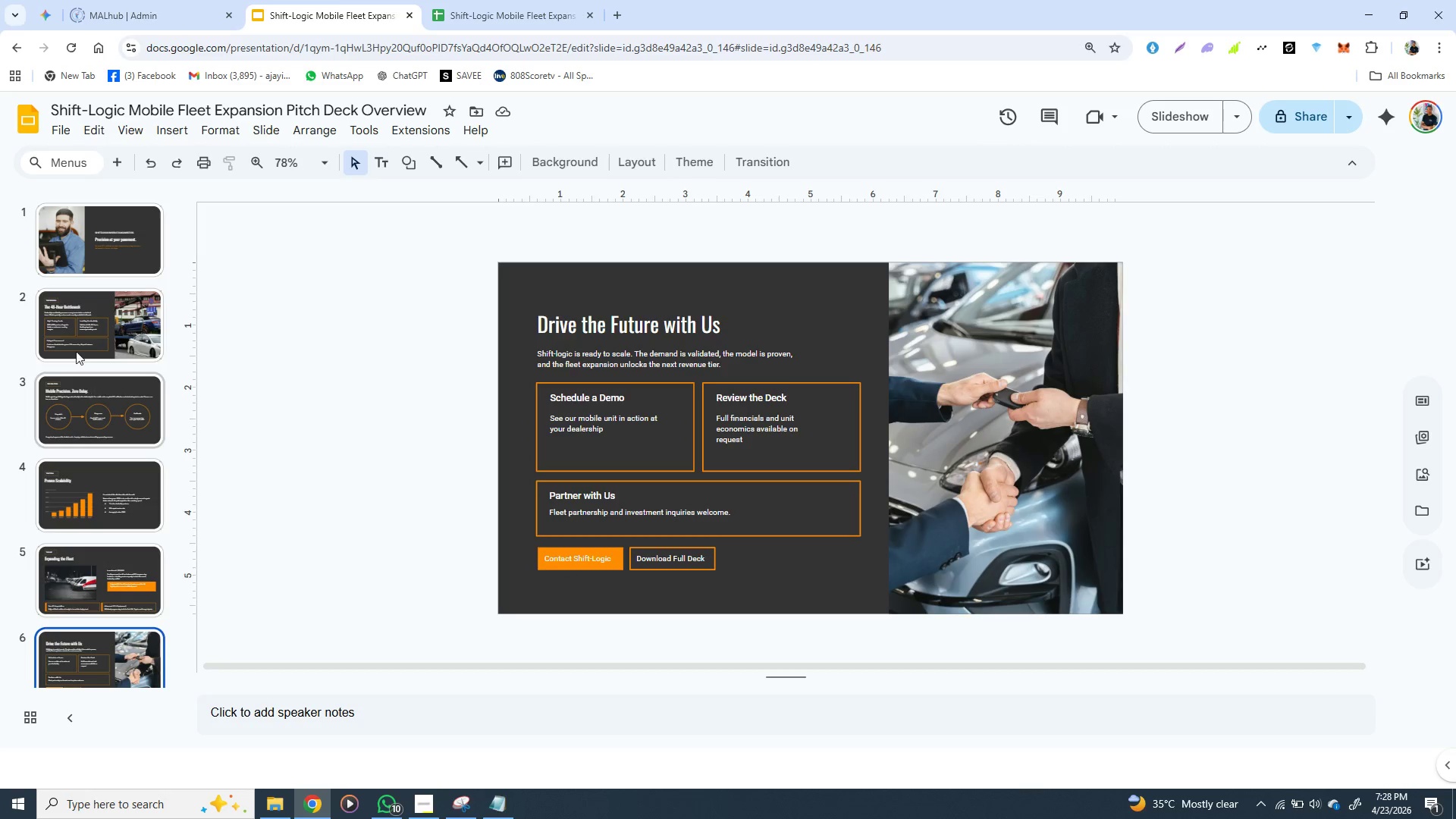 
left_click([63, 318])
 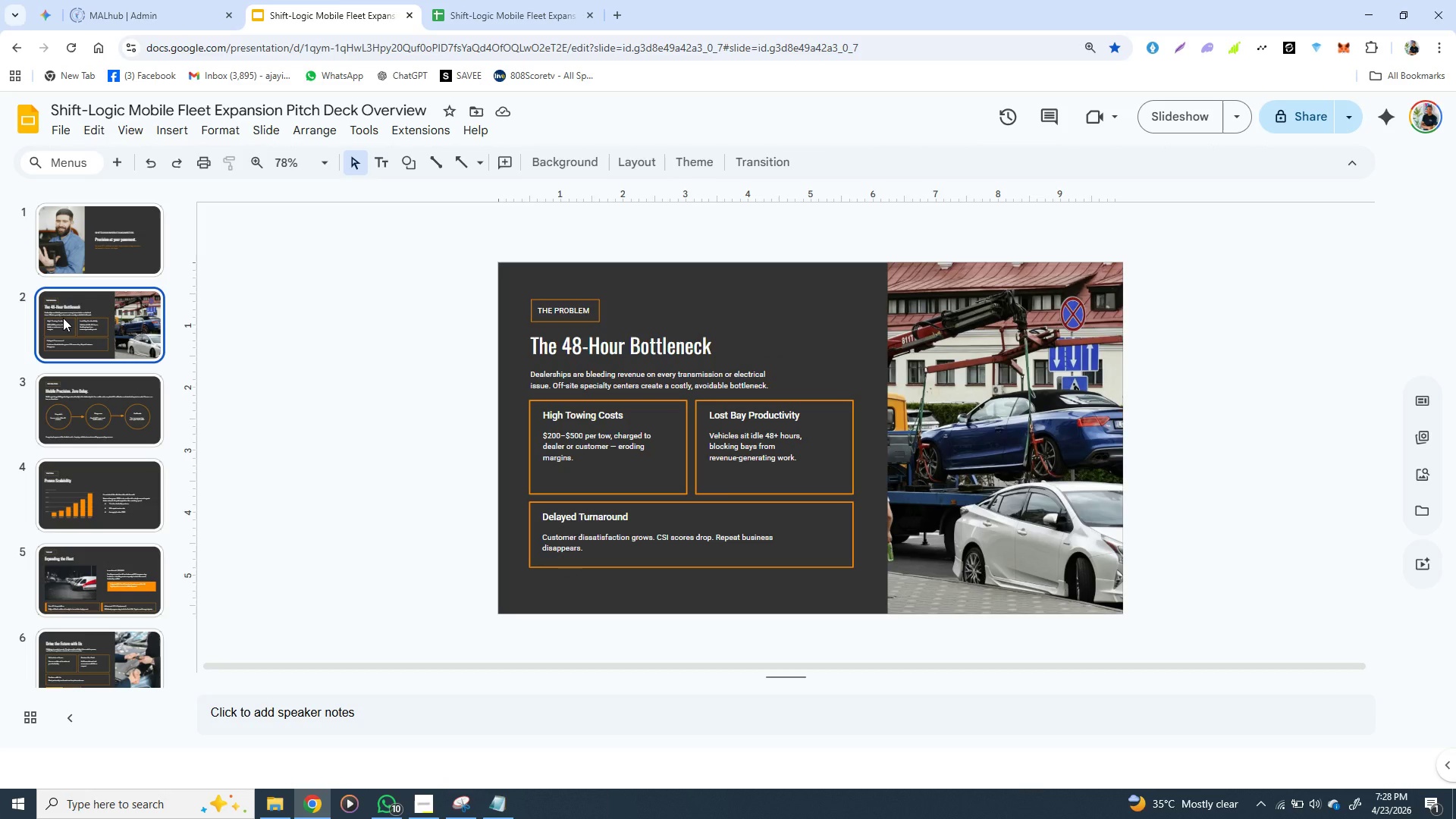 
wait(15.06)
 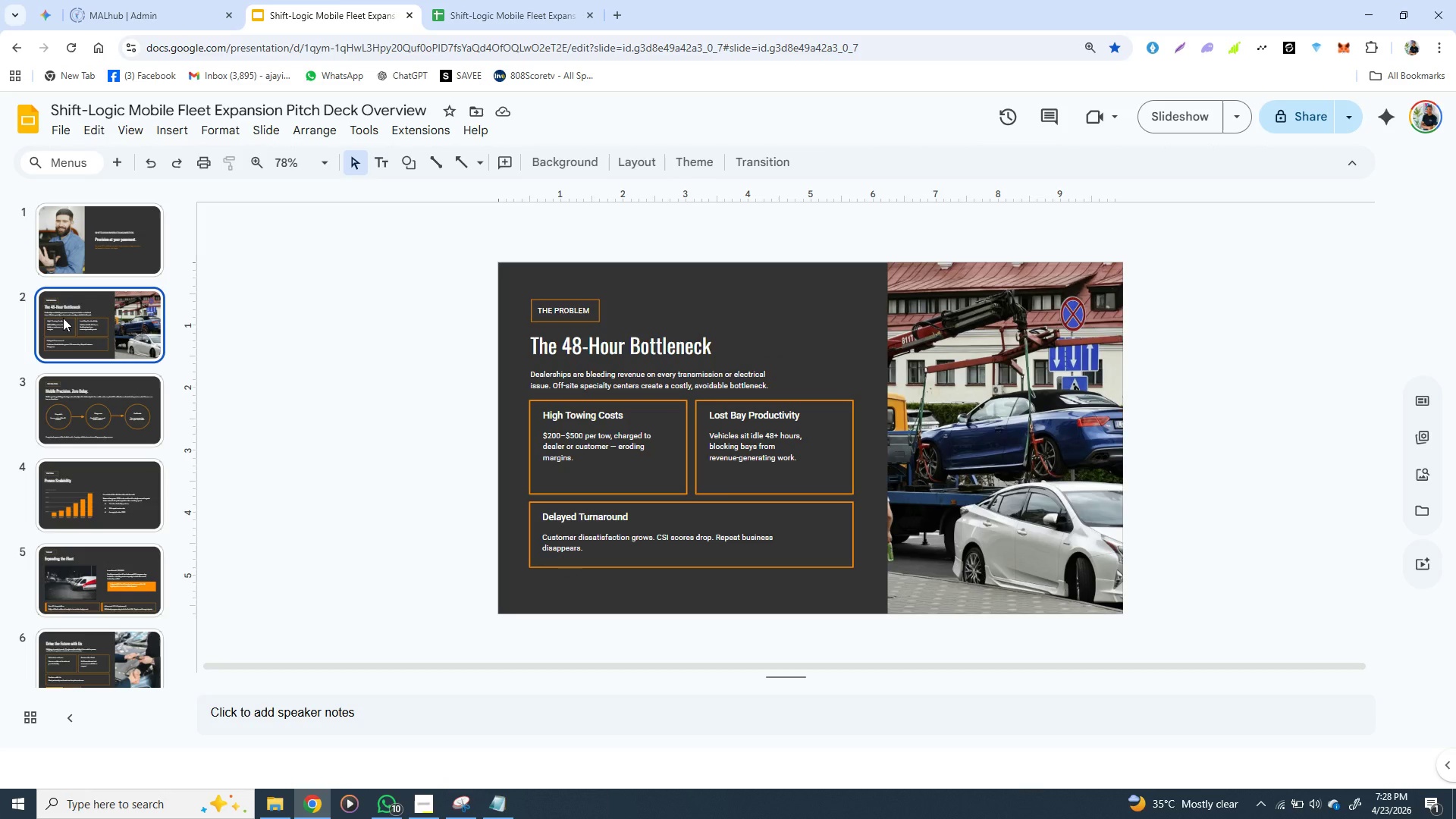 
left_click([110, 397])
 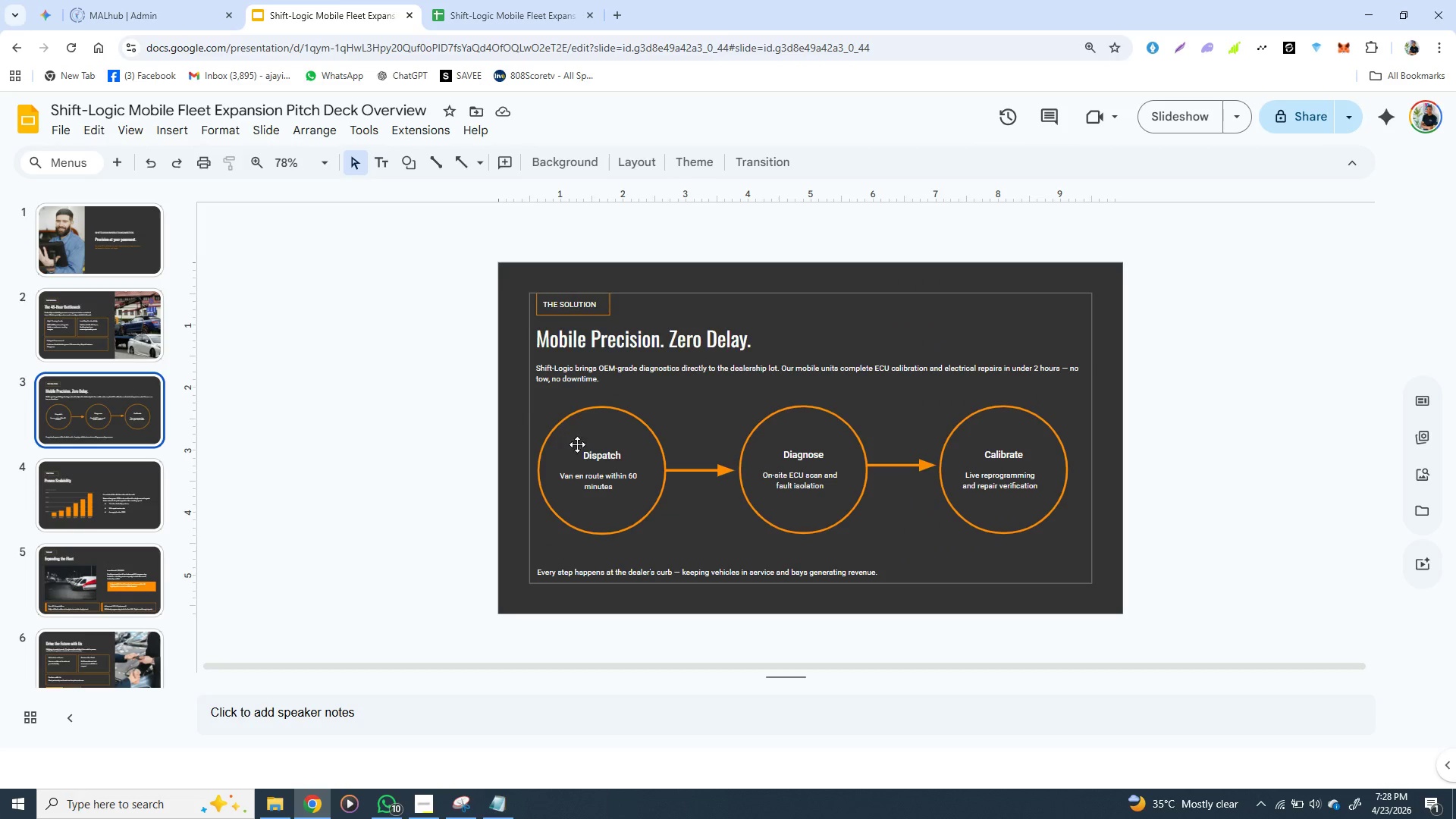 
left_click([583, 457])
 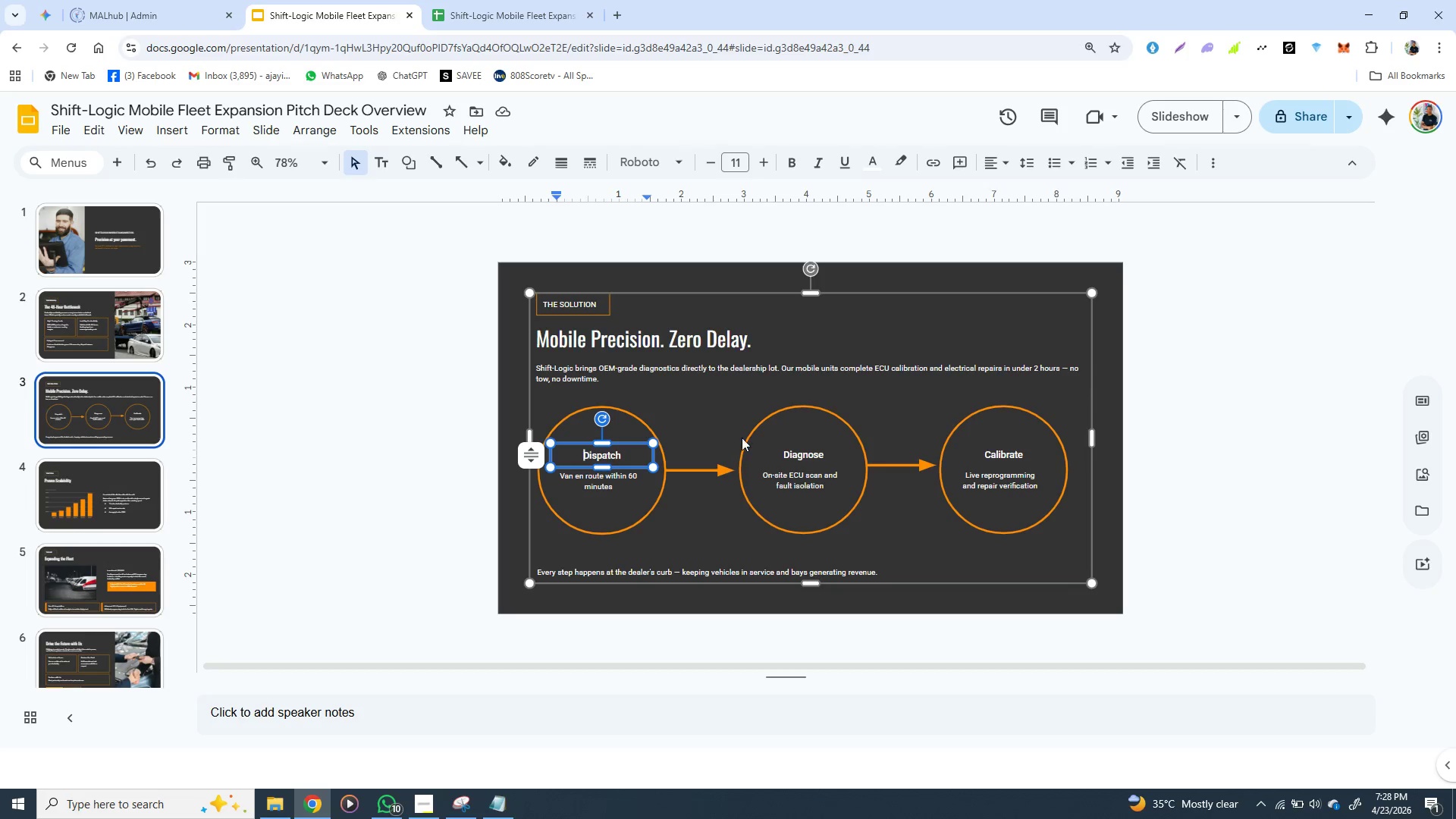 
left_click([742, 438])
 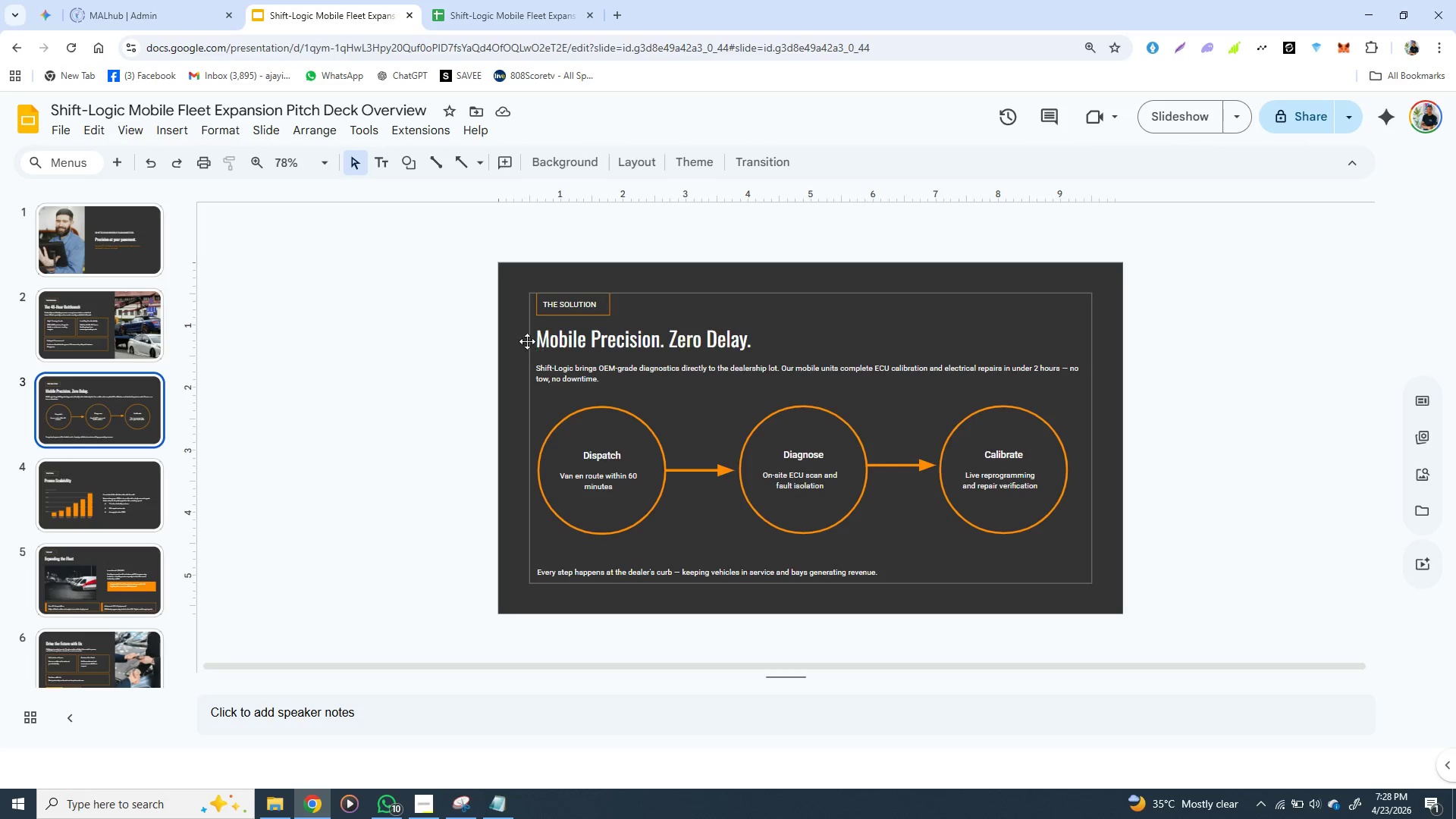 
left_click([559, 298])
 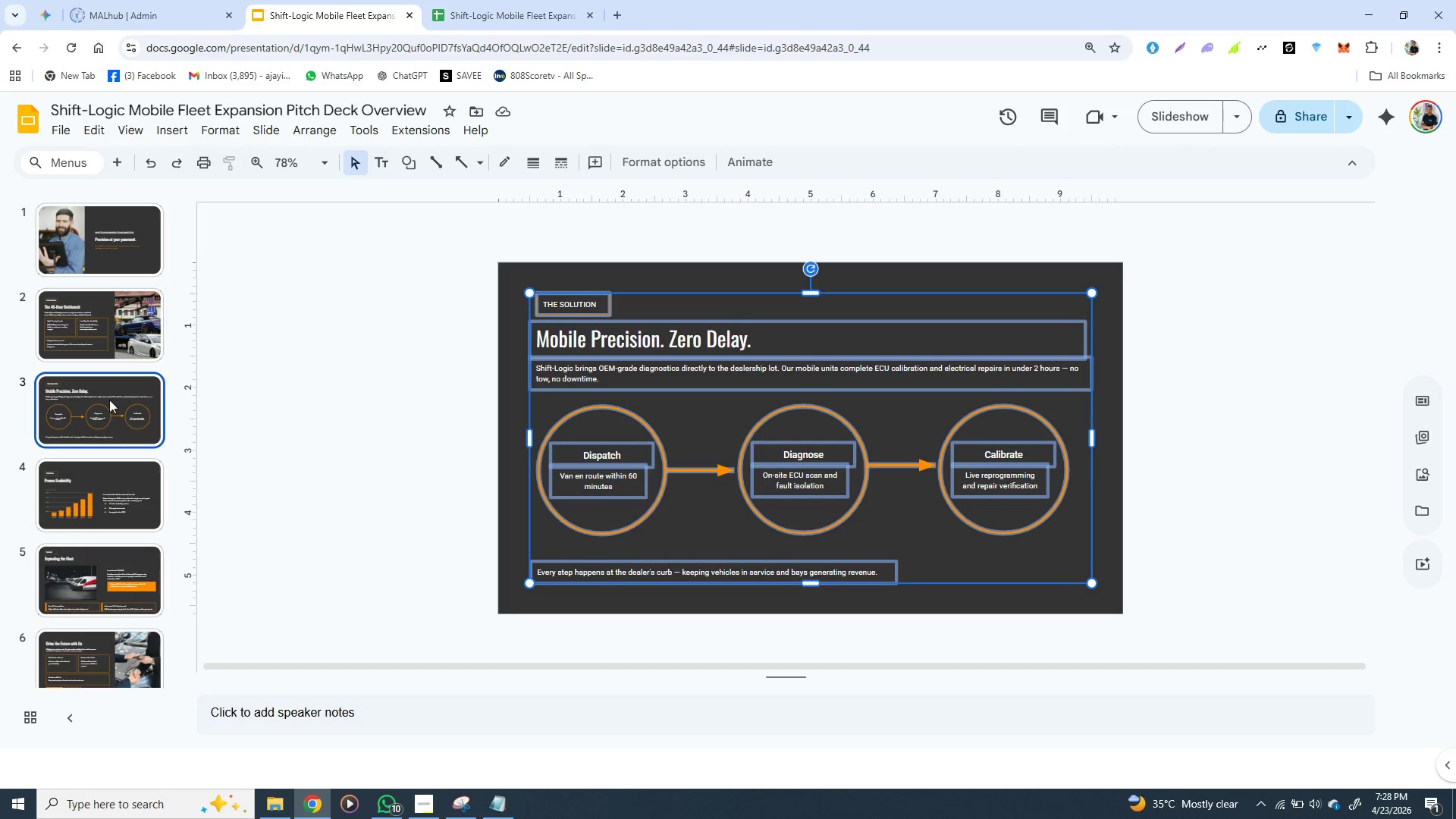 
left_click([108, 405])
 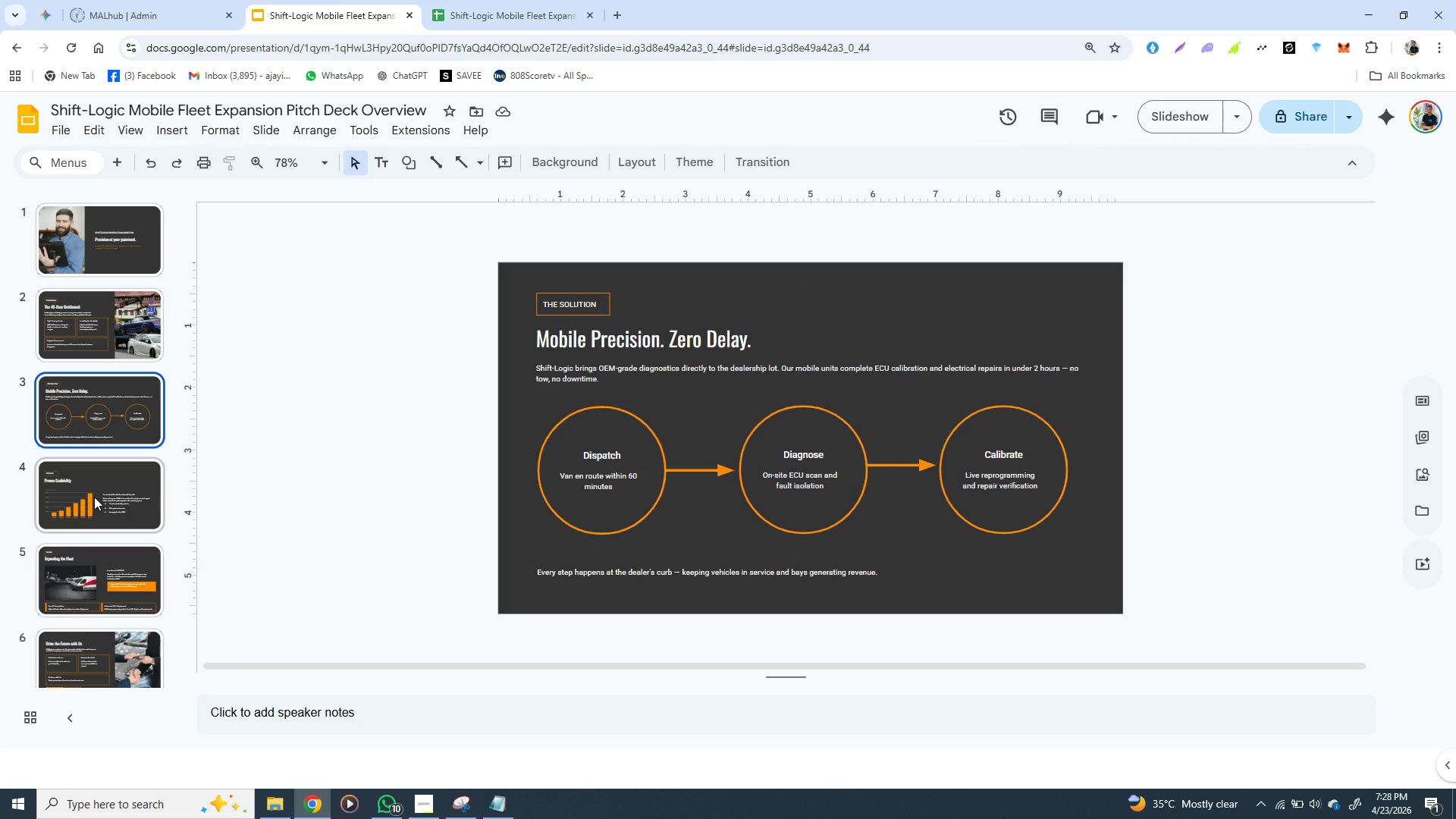 
left_click([94, 497])
 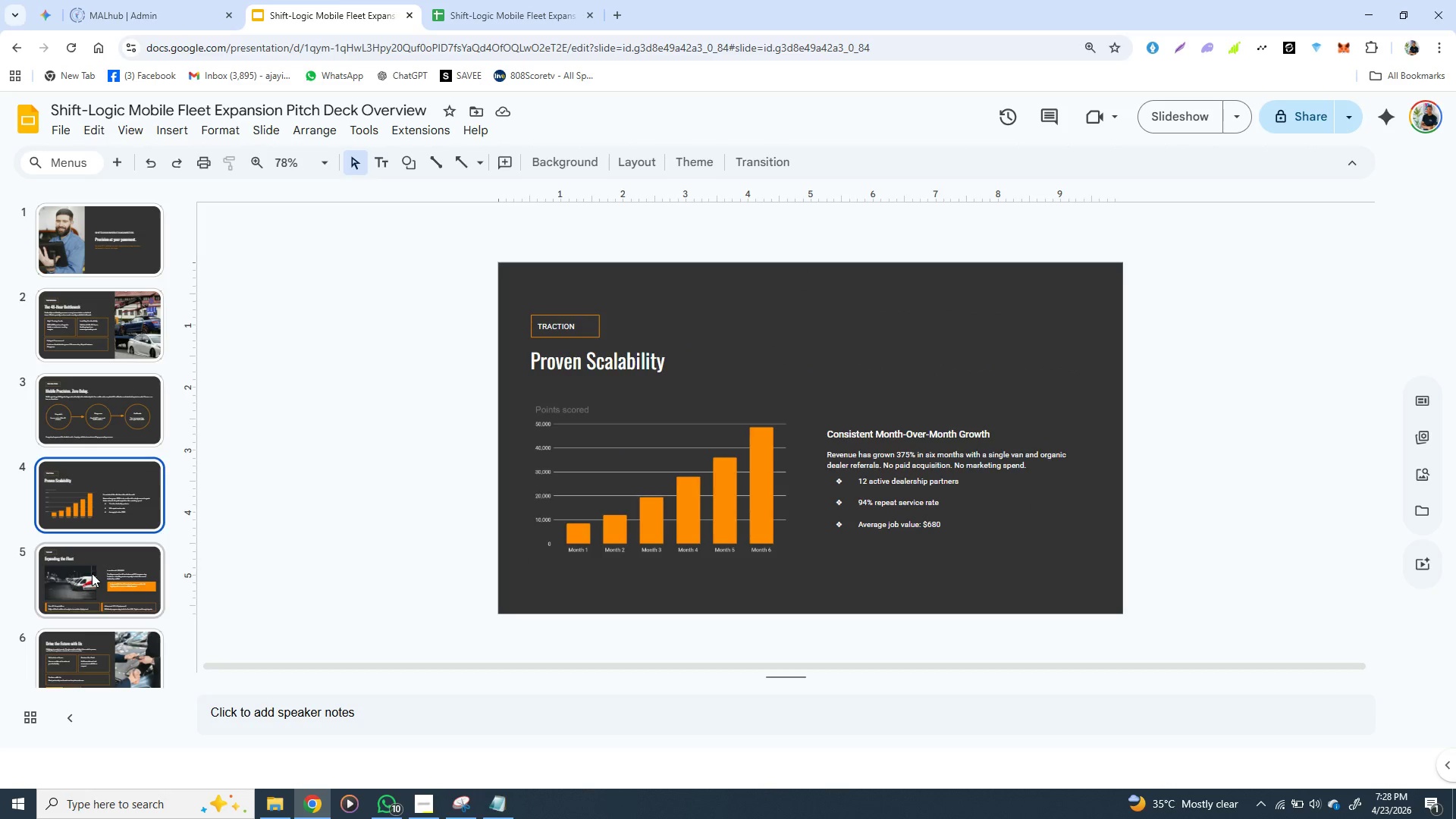 
left_click([92, 573])
 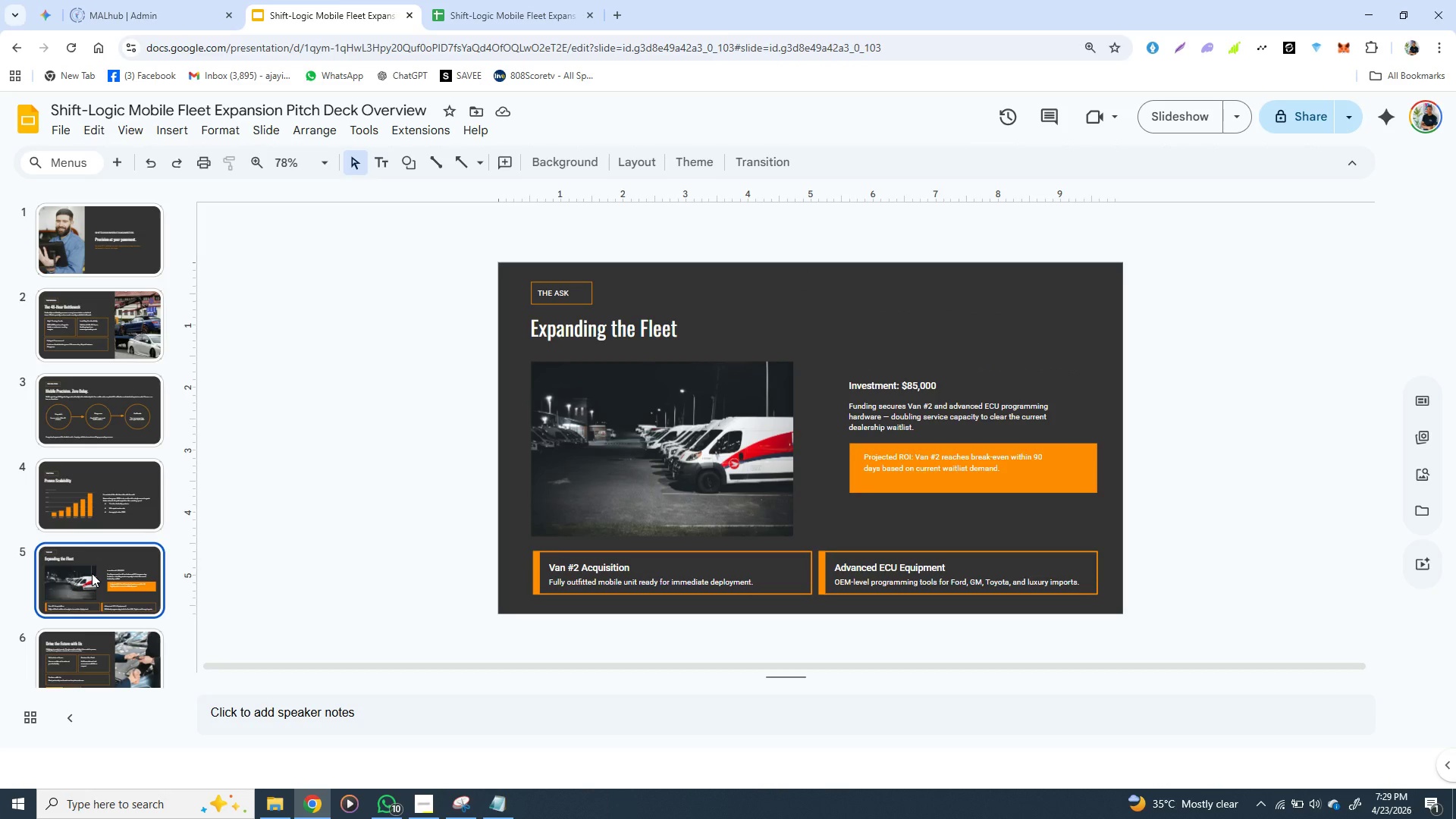 
wait(16.58)
 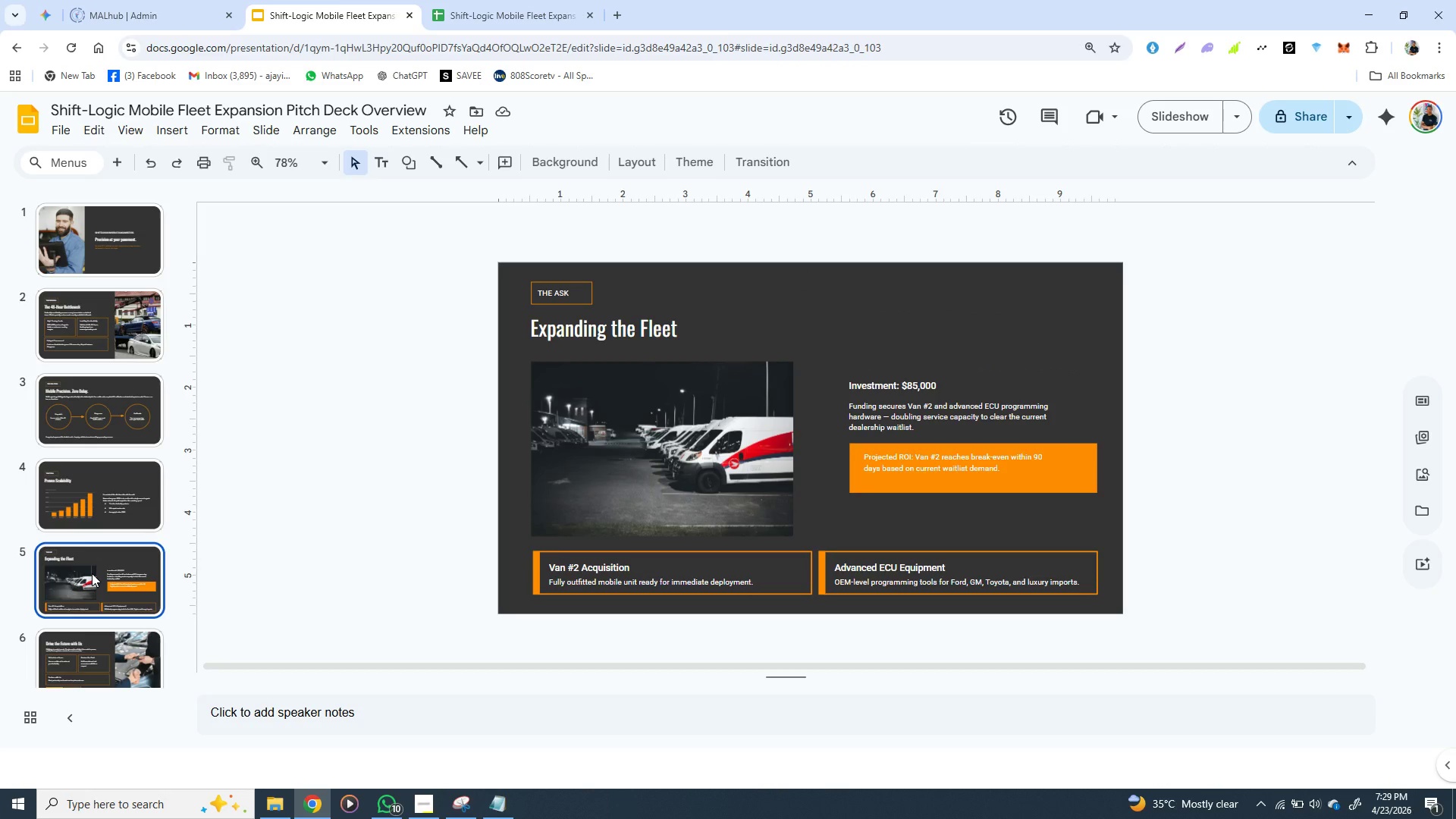 
left_click([128, 484])
 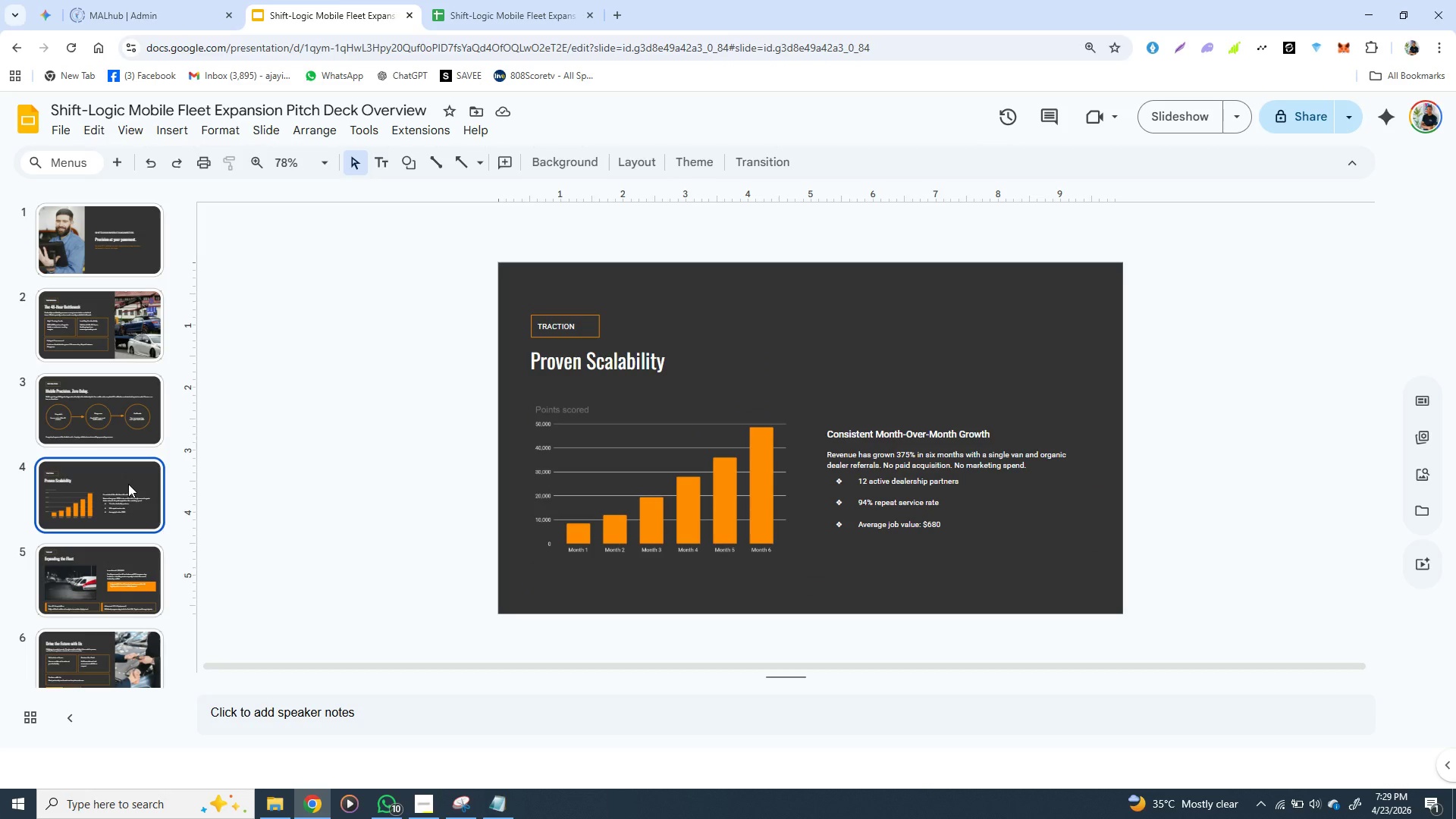 
wait(16.92)
 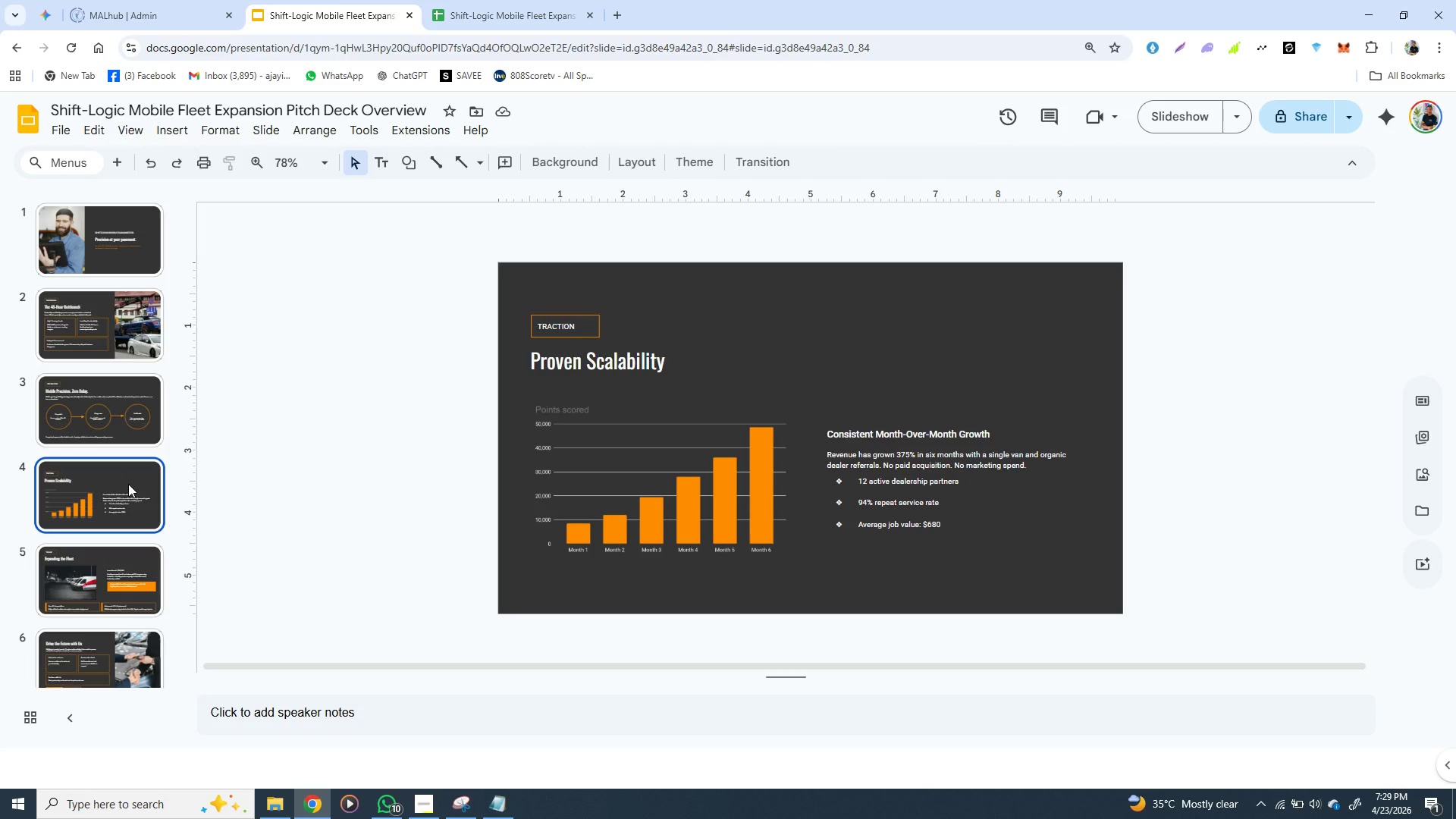 
left_click([122, 393])
 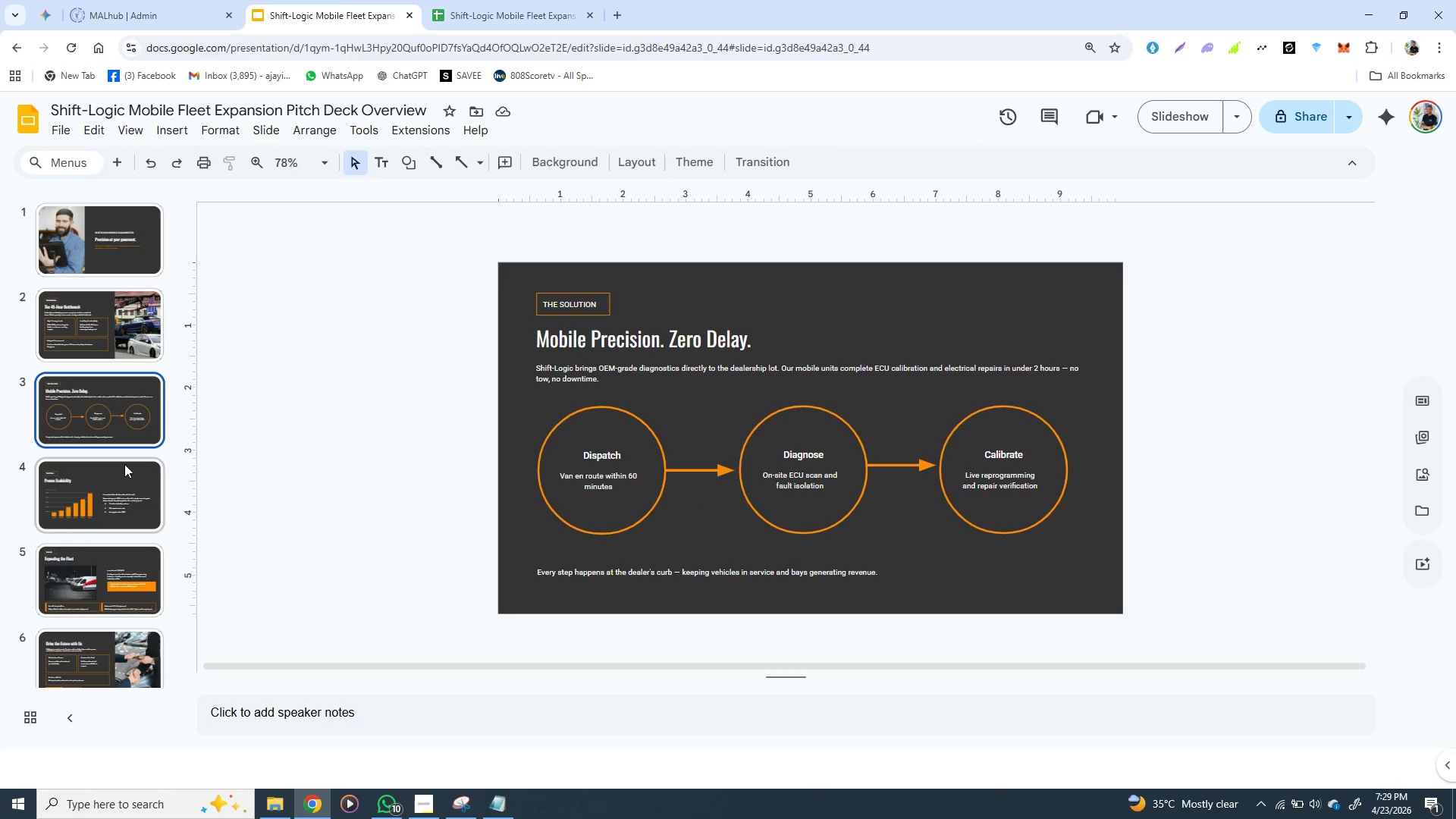 
left_click([124, 469])
 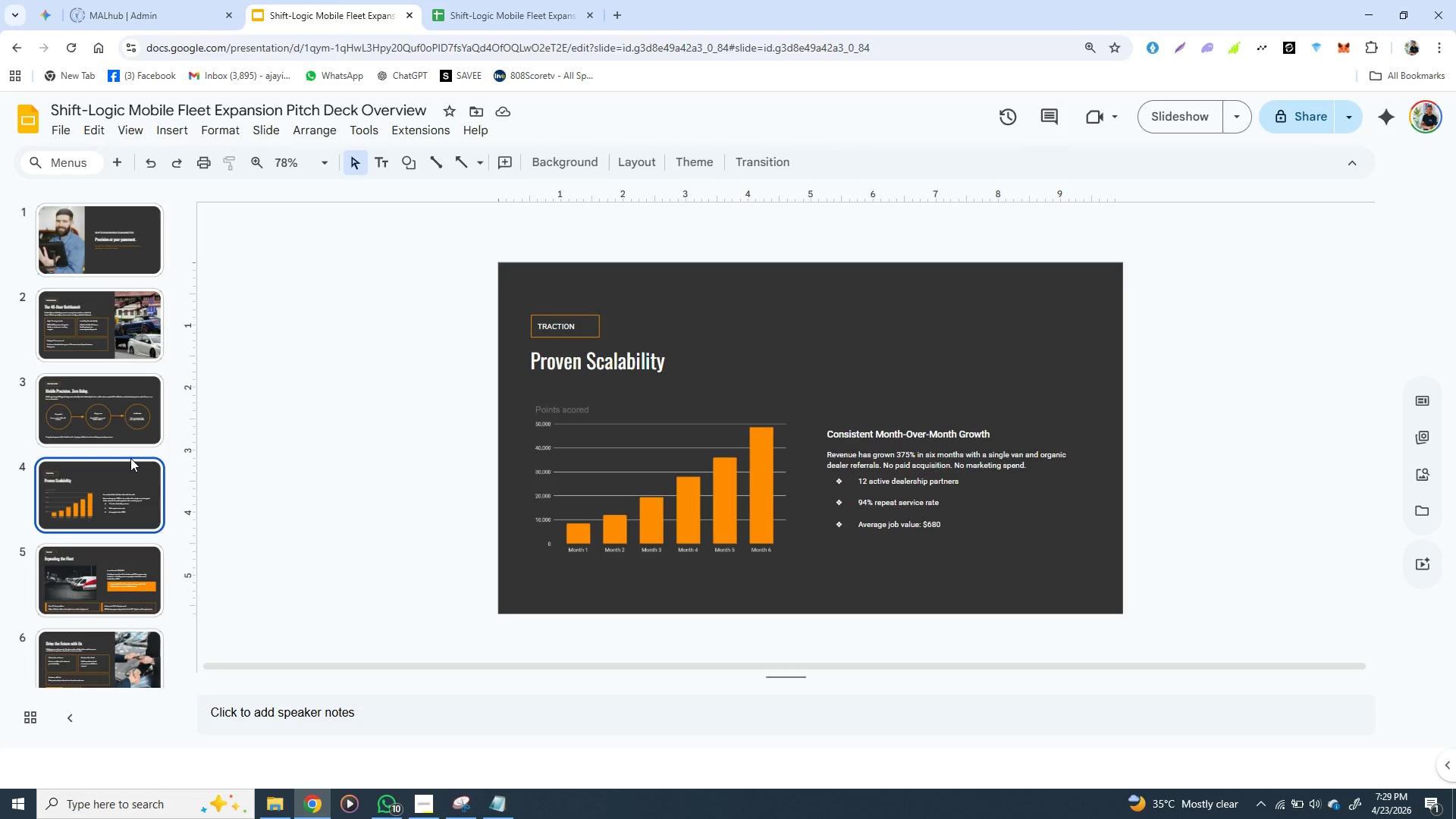 
wait(22.52)
 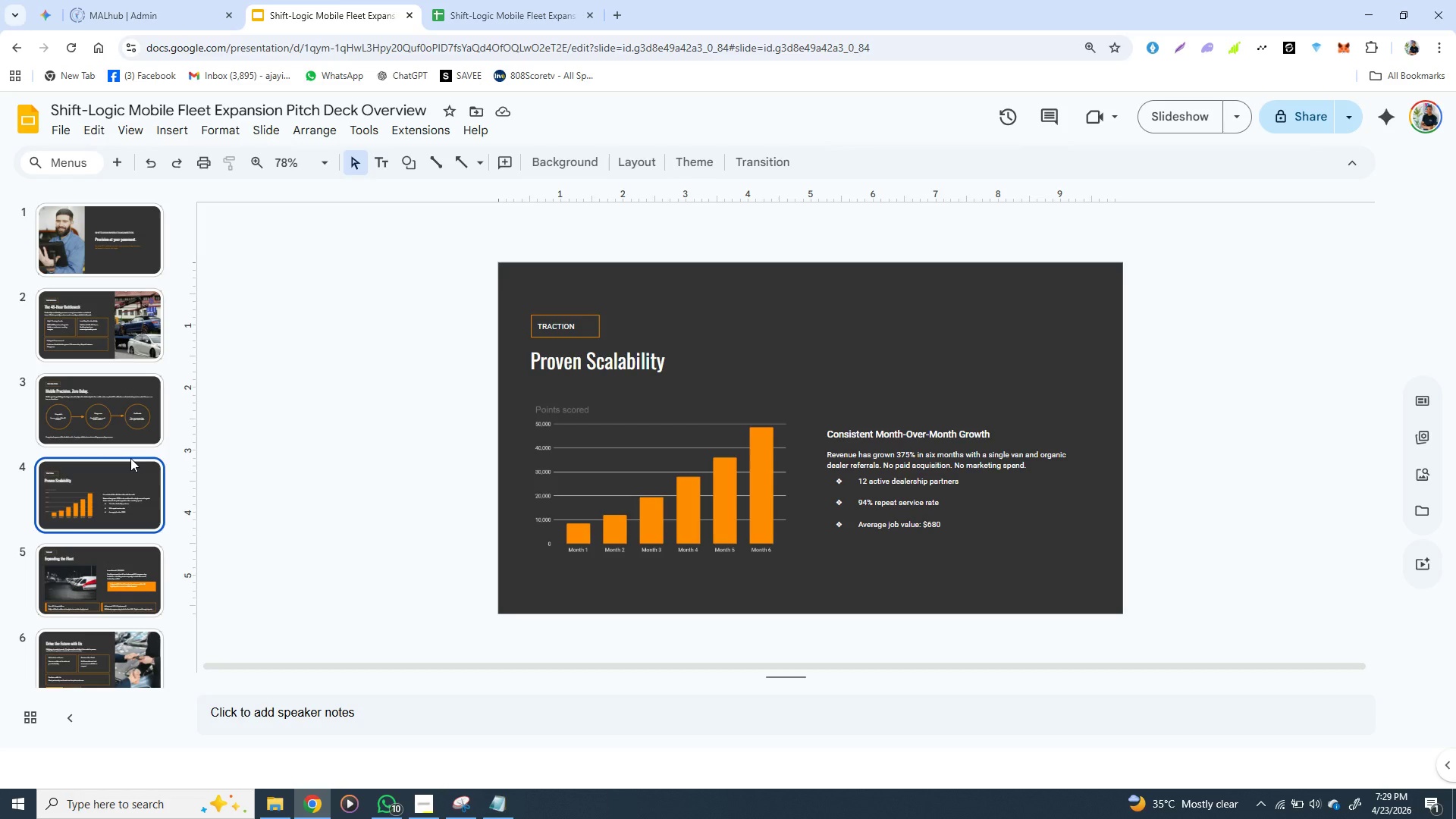 
left_click([653, 513])
 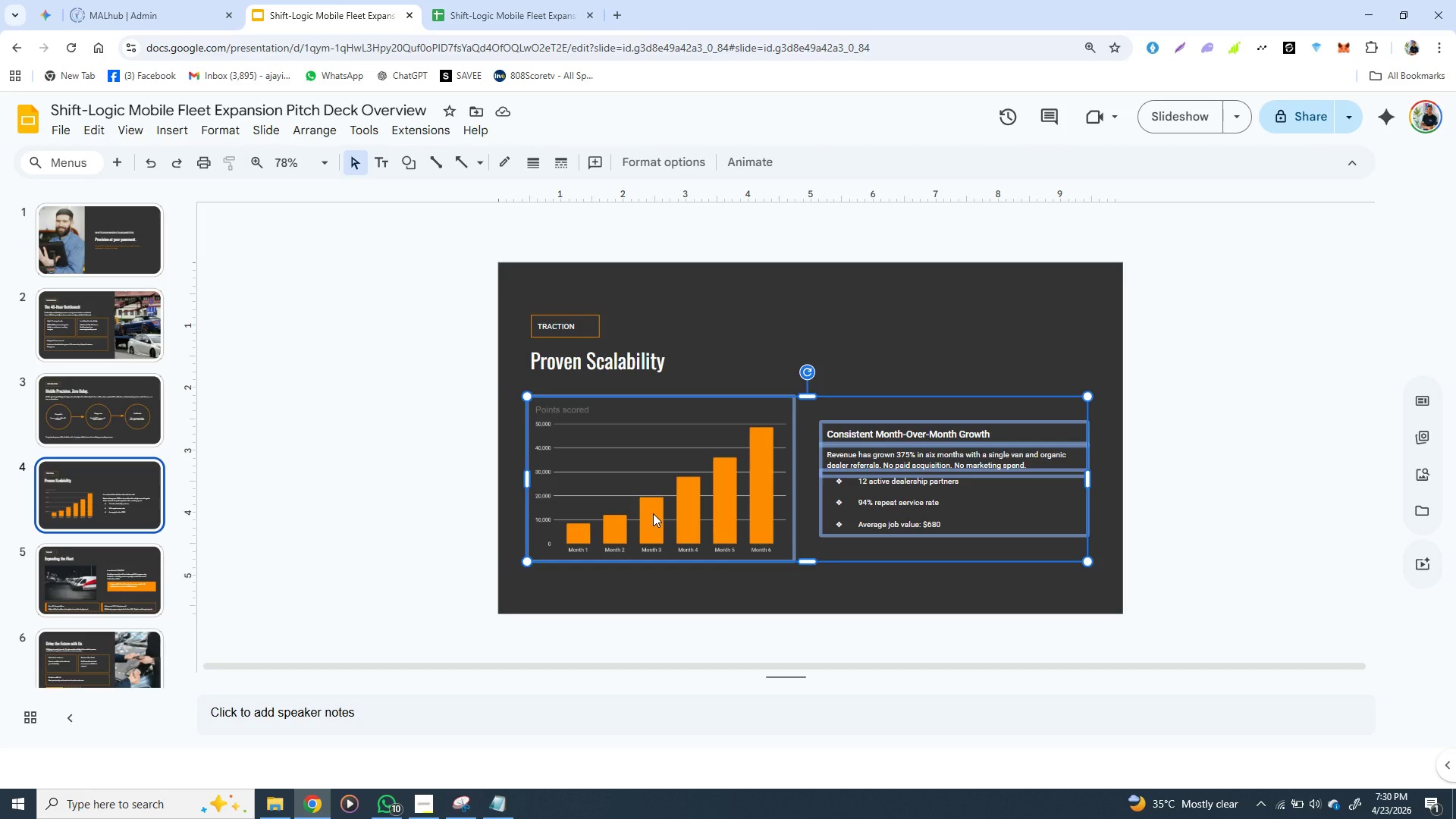 
wait(9.73)
 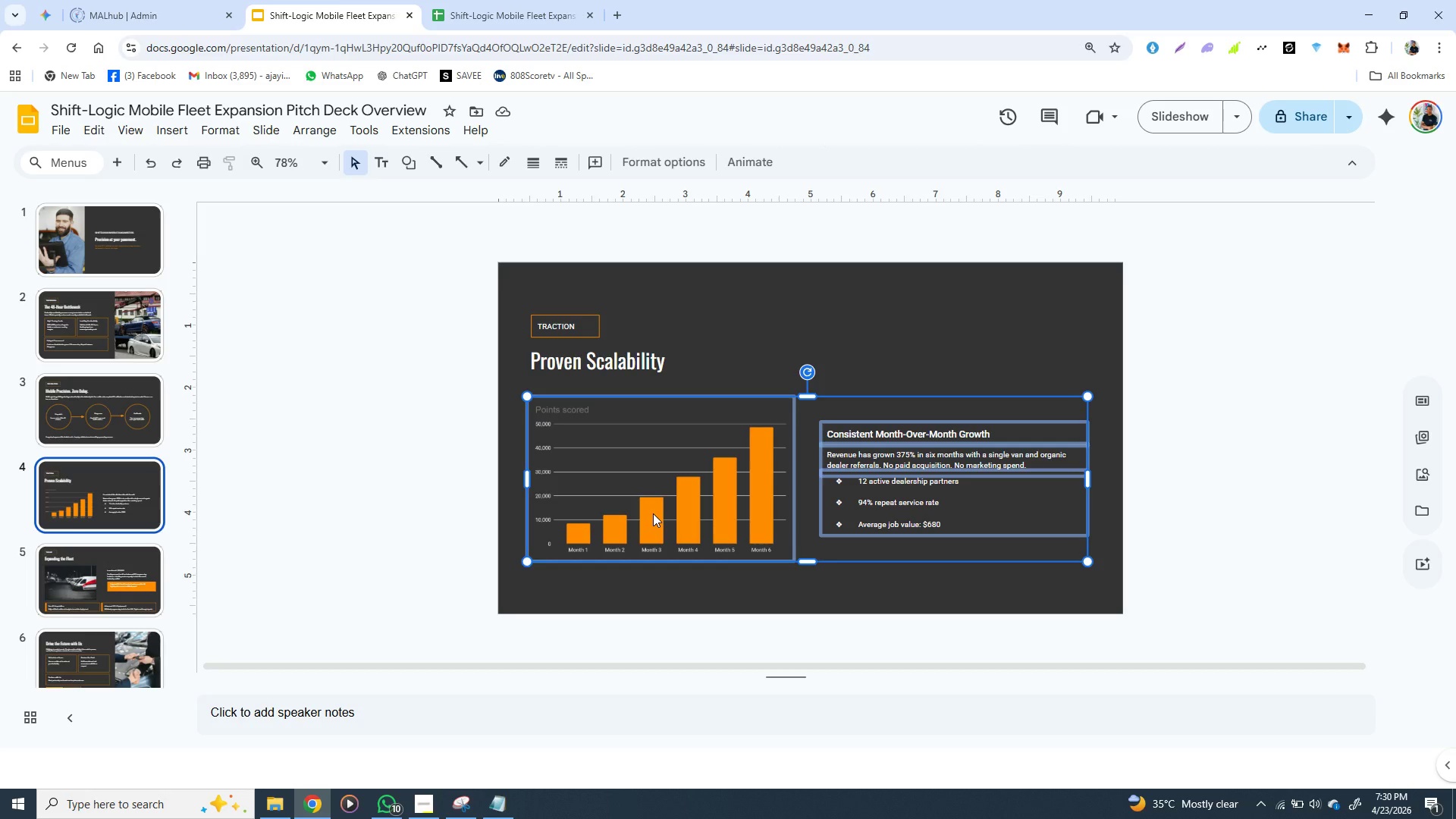 
left_click([158, 402])
 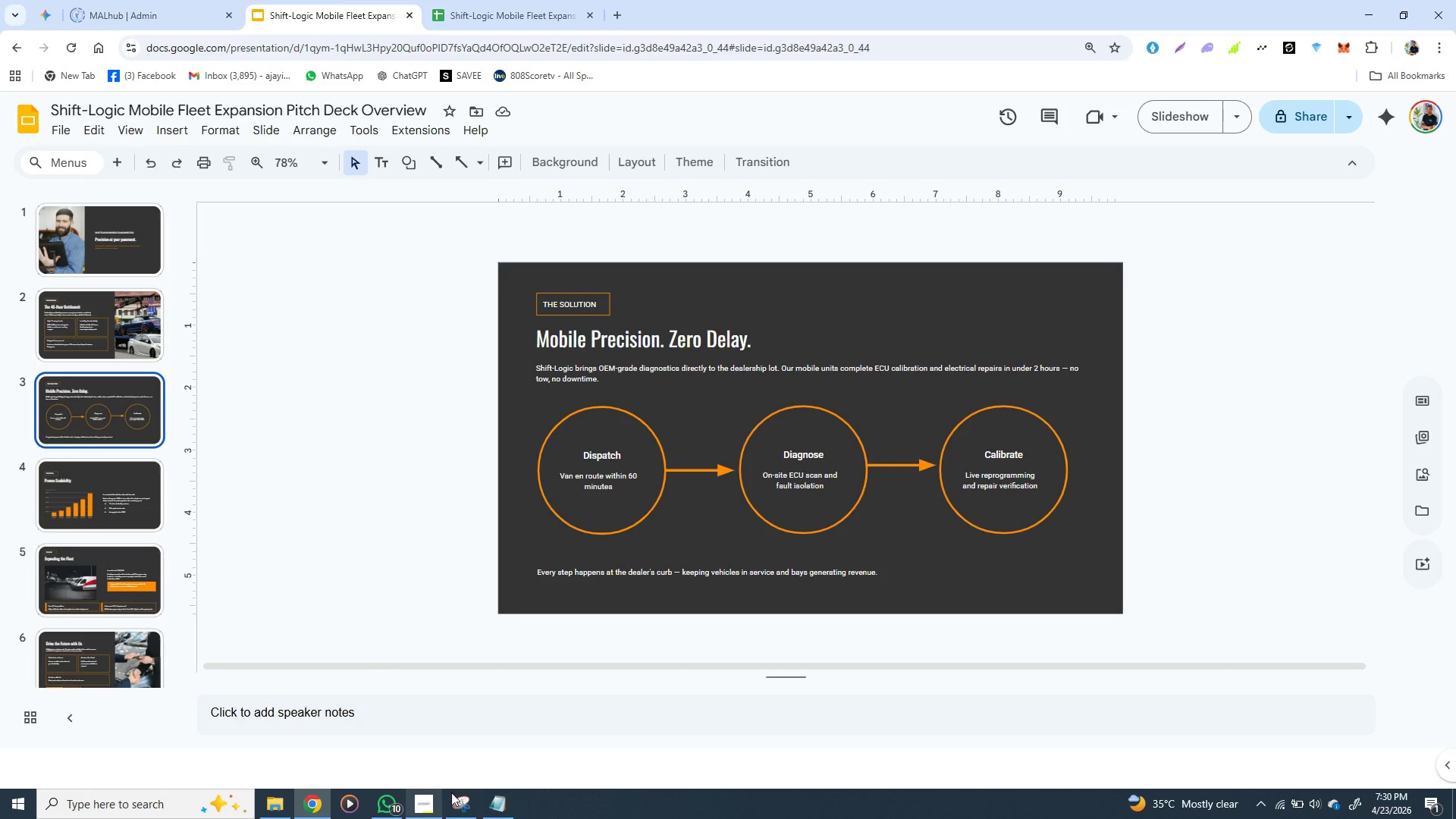 
mouse_move([470, 790])
 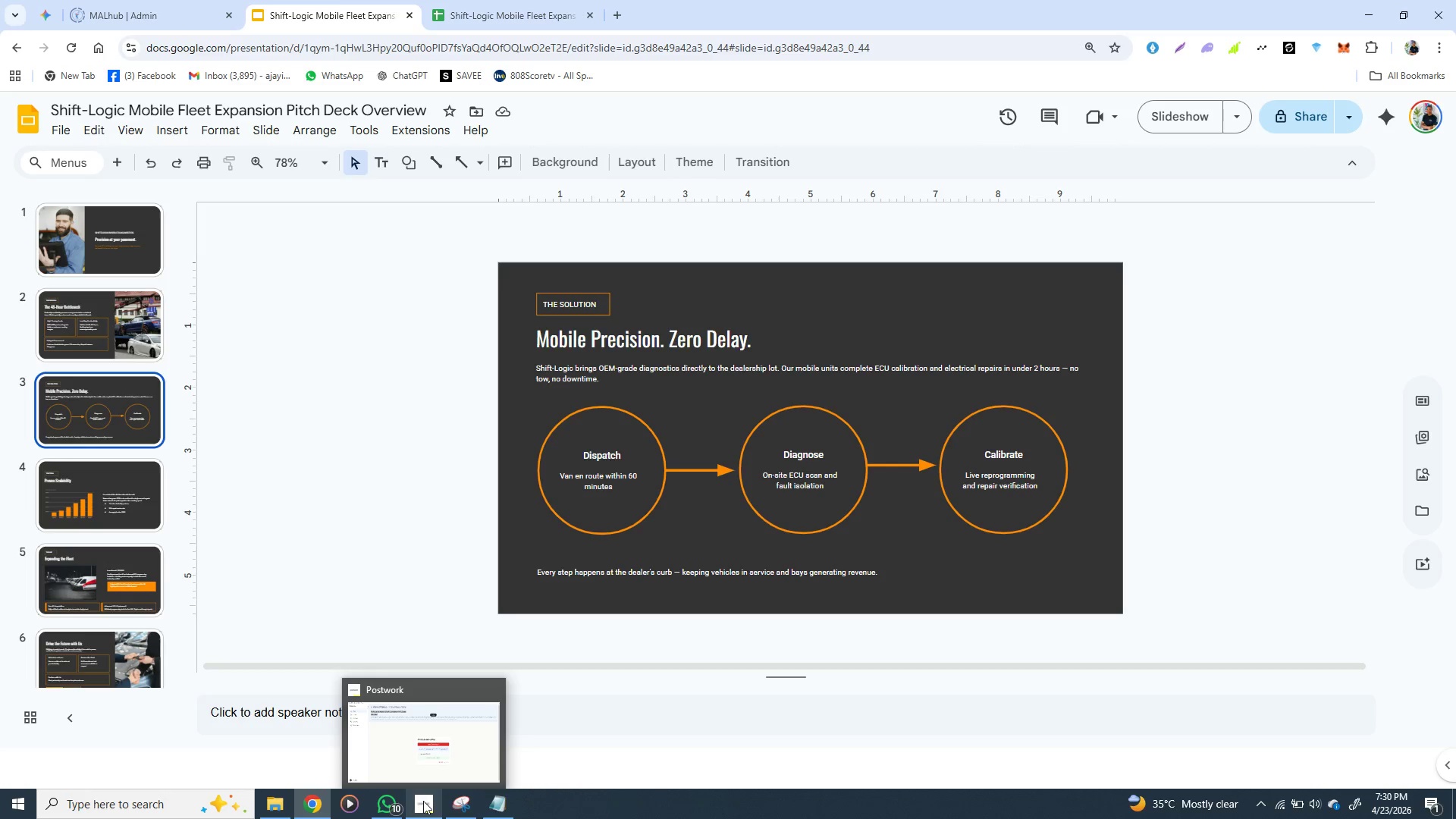 
left_click([423, 802])